 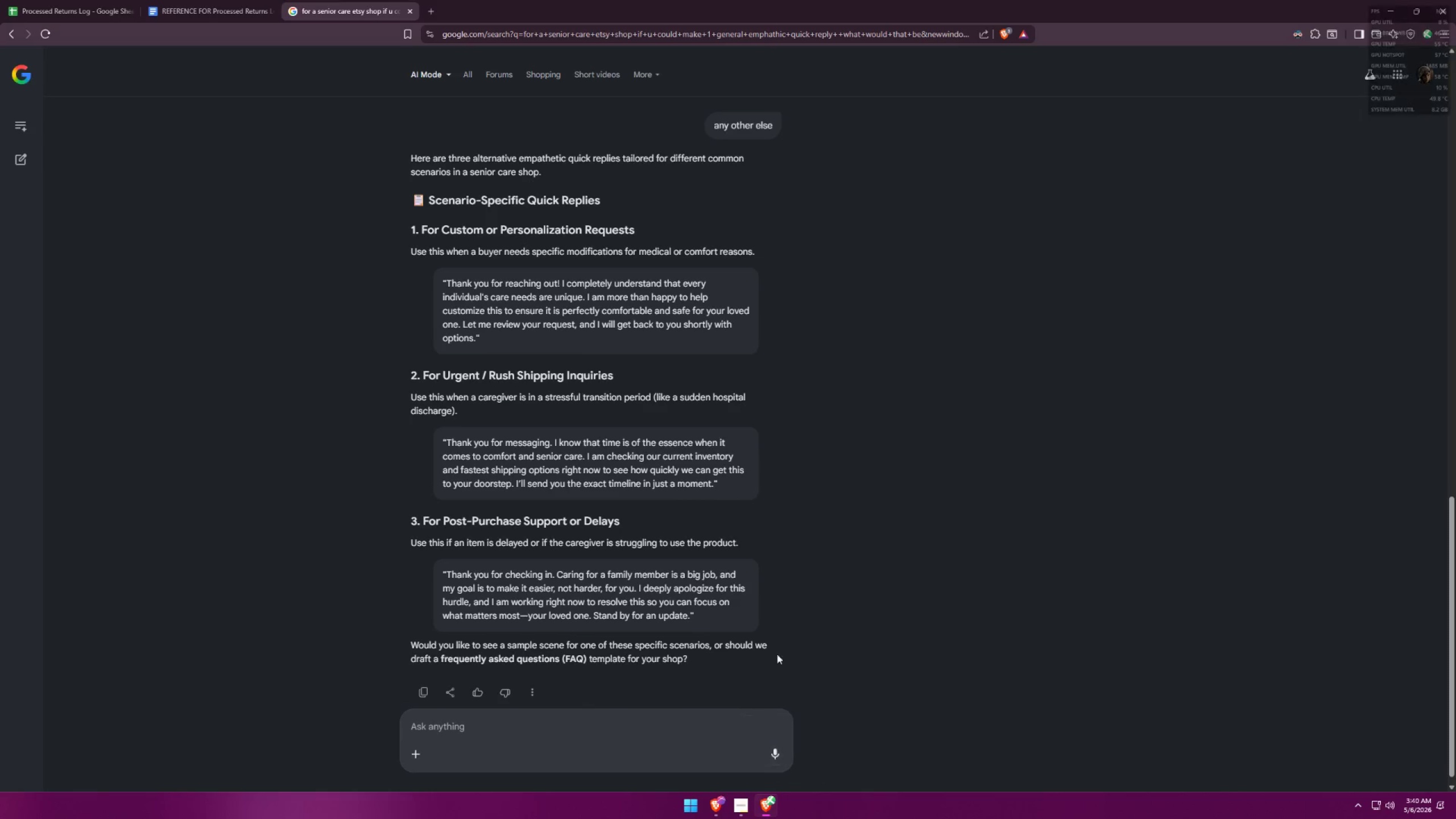 
left_click([185, 0])
 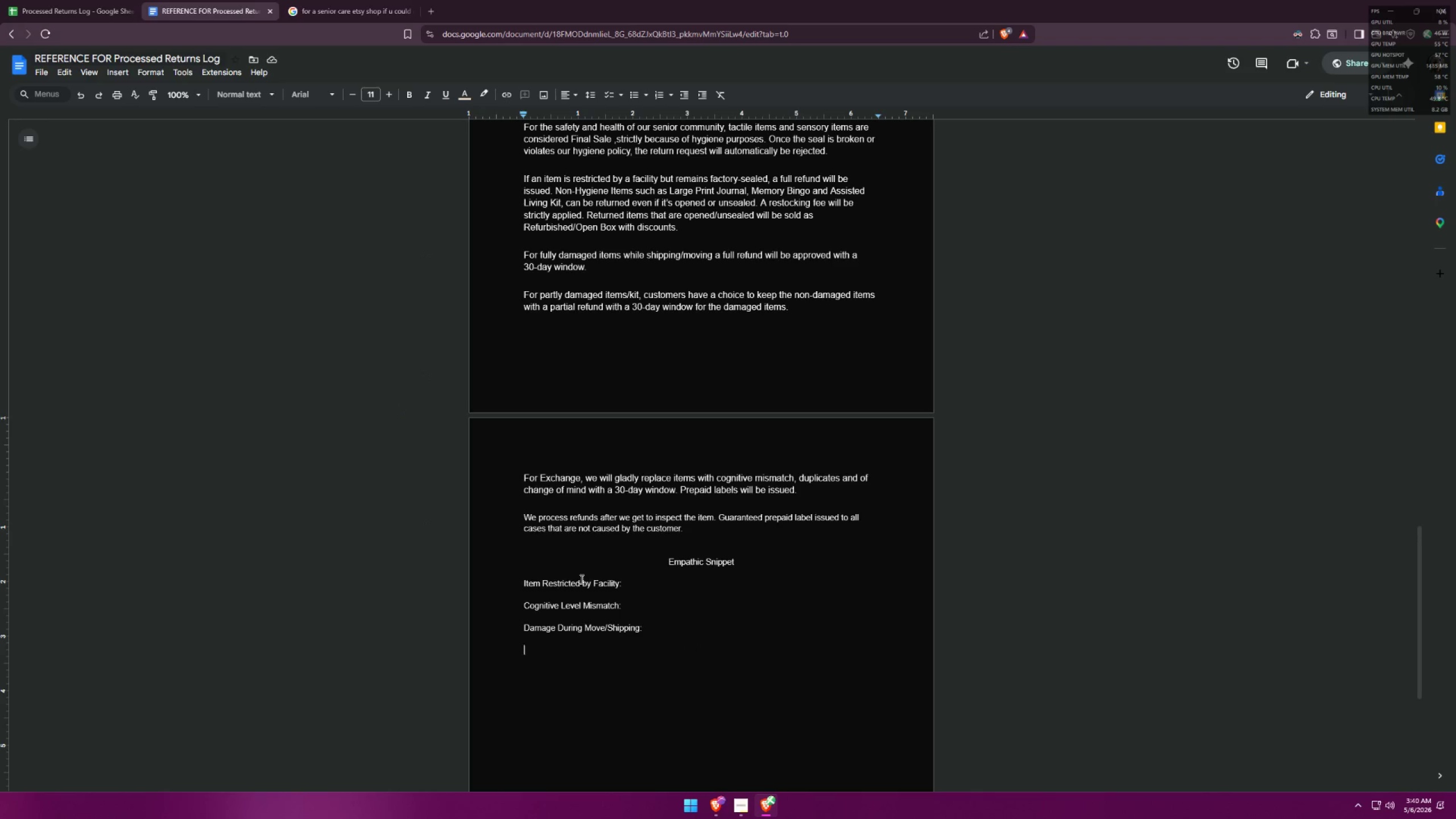 
type(Delate)
key(Backspace)
key(Backspace)
type(ys")
key(Backspace)
type(:)
 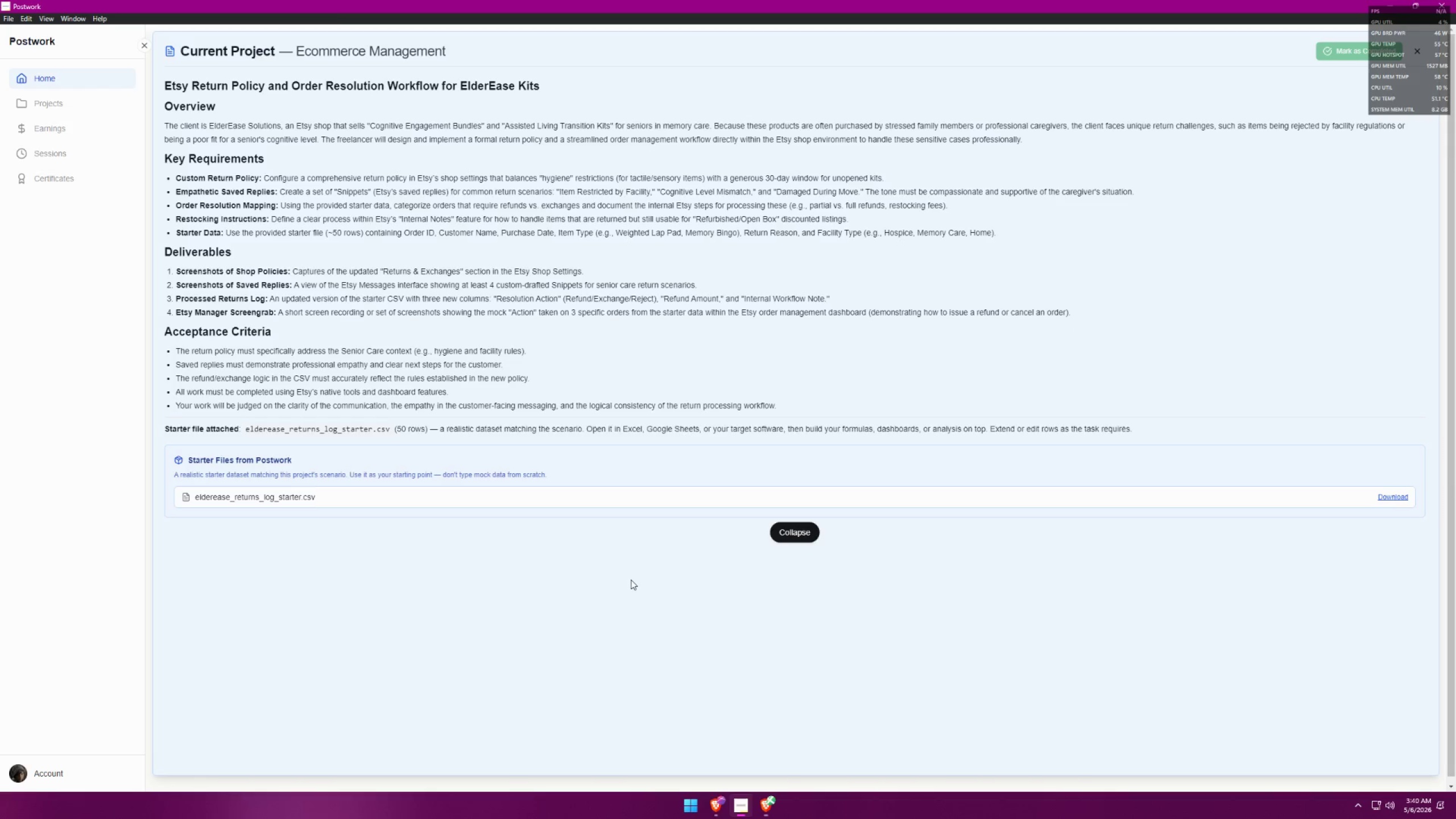 
 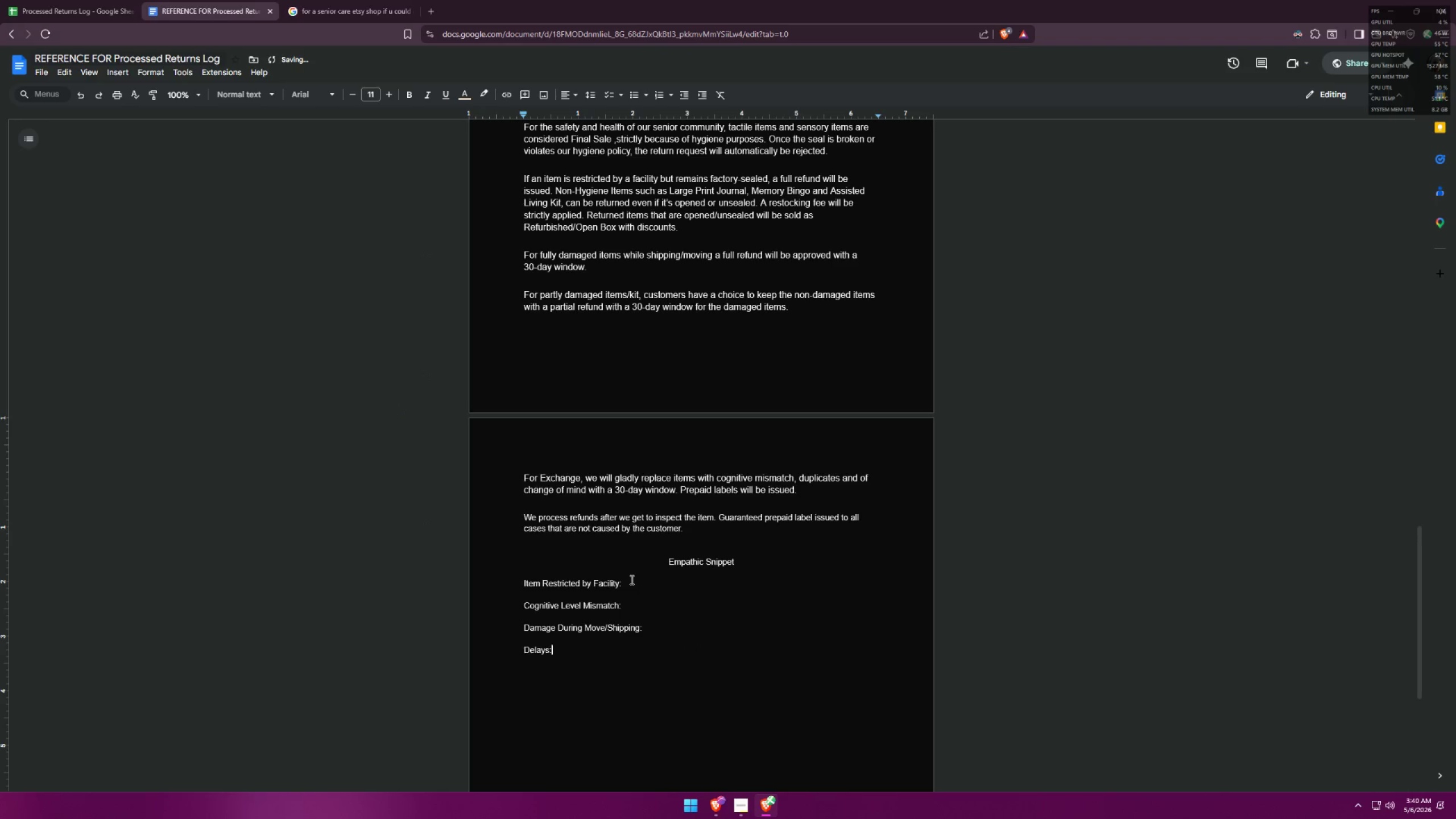 
key(Alt+AltLeft)
 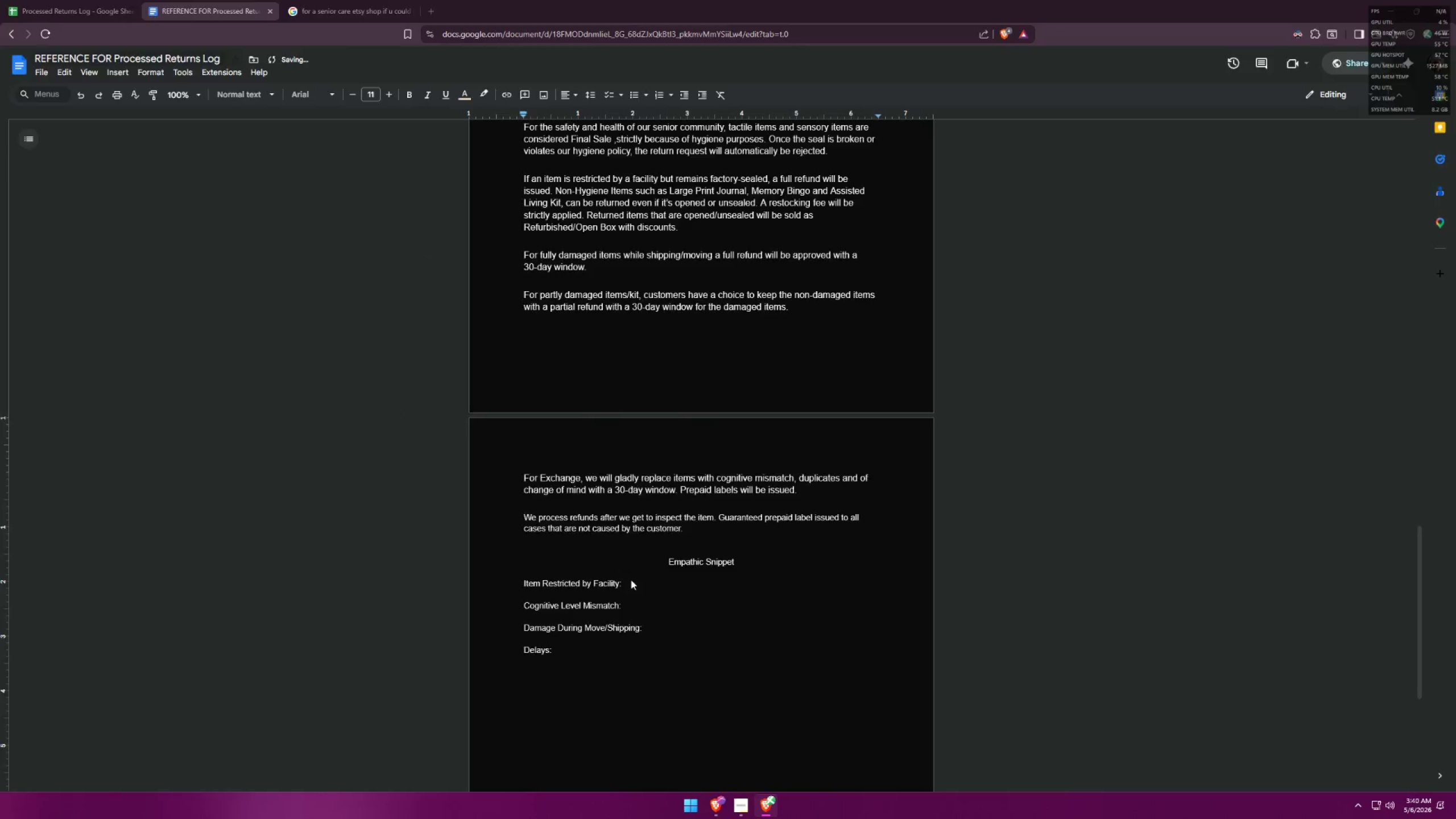 
key(Alt+Tab)